 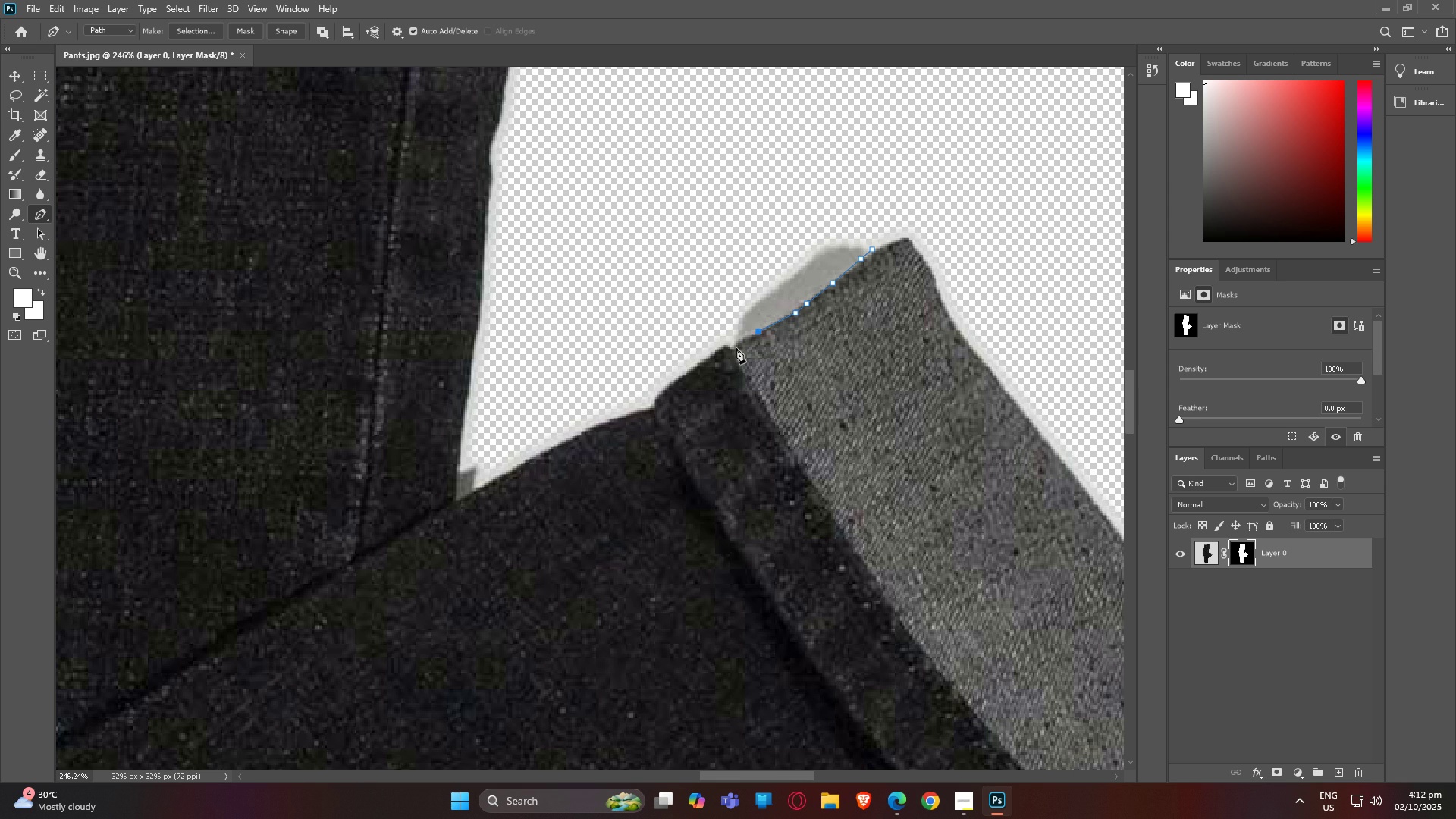 
left_click([736, 348])
 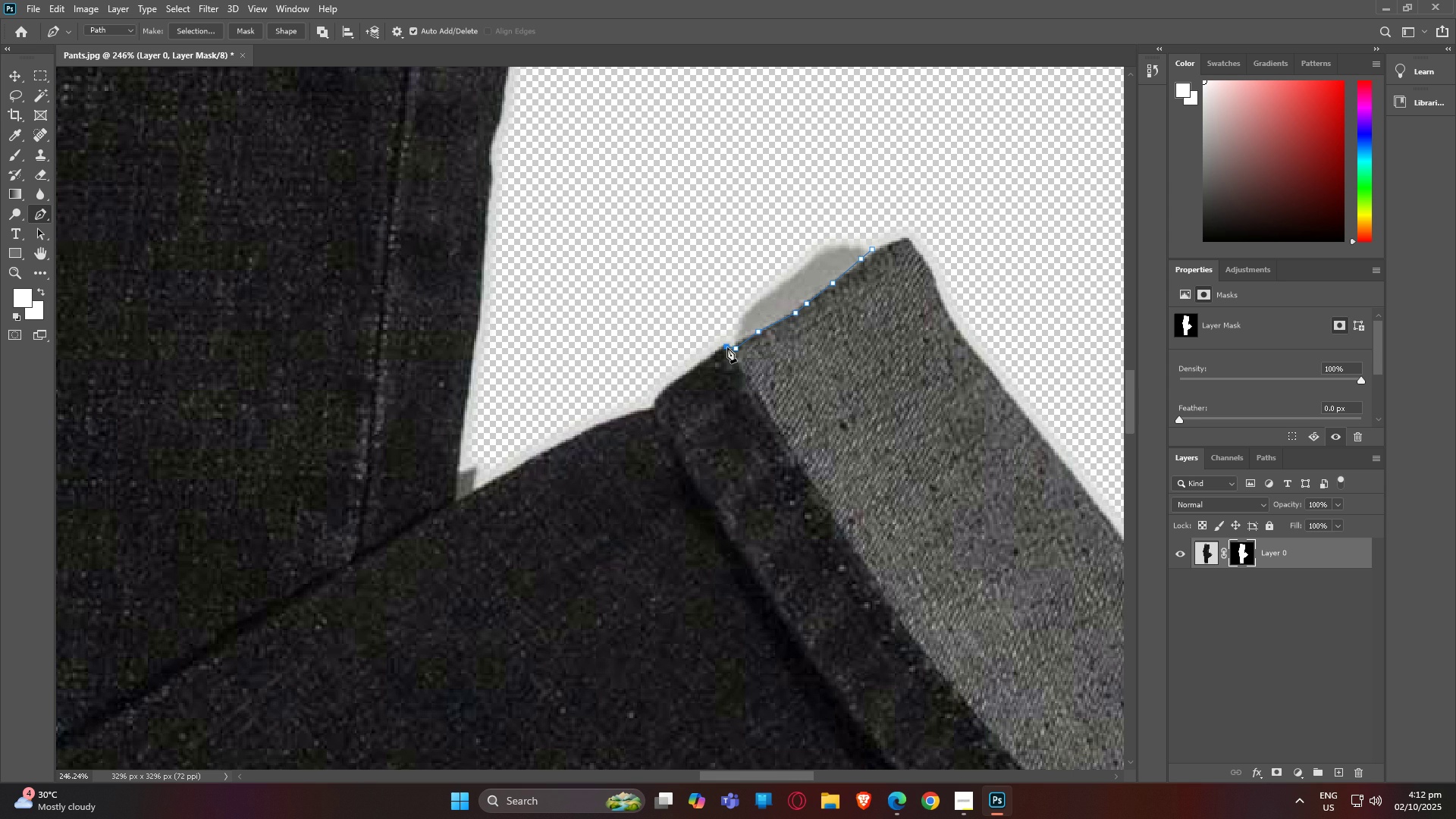 
left_click([727, 347])
 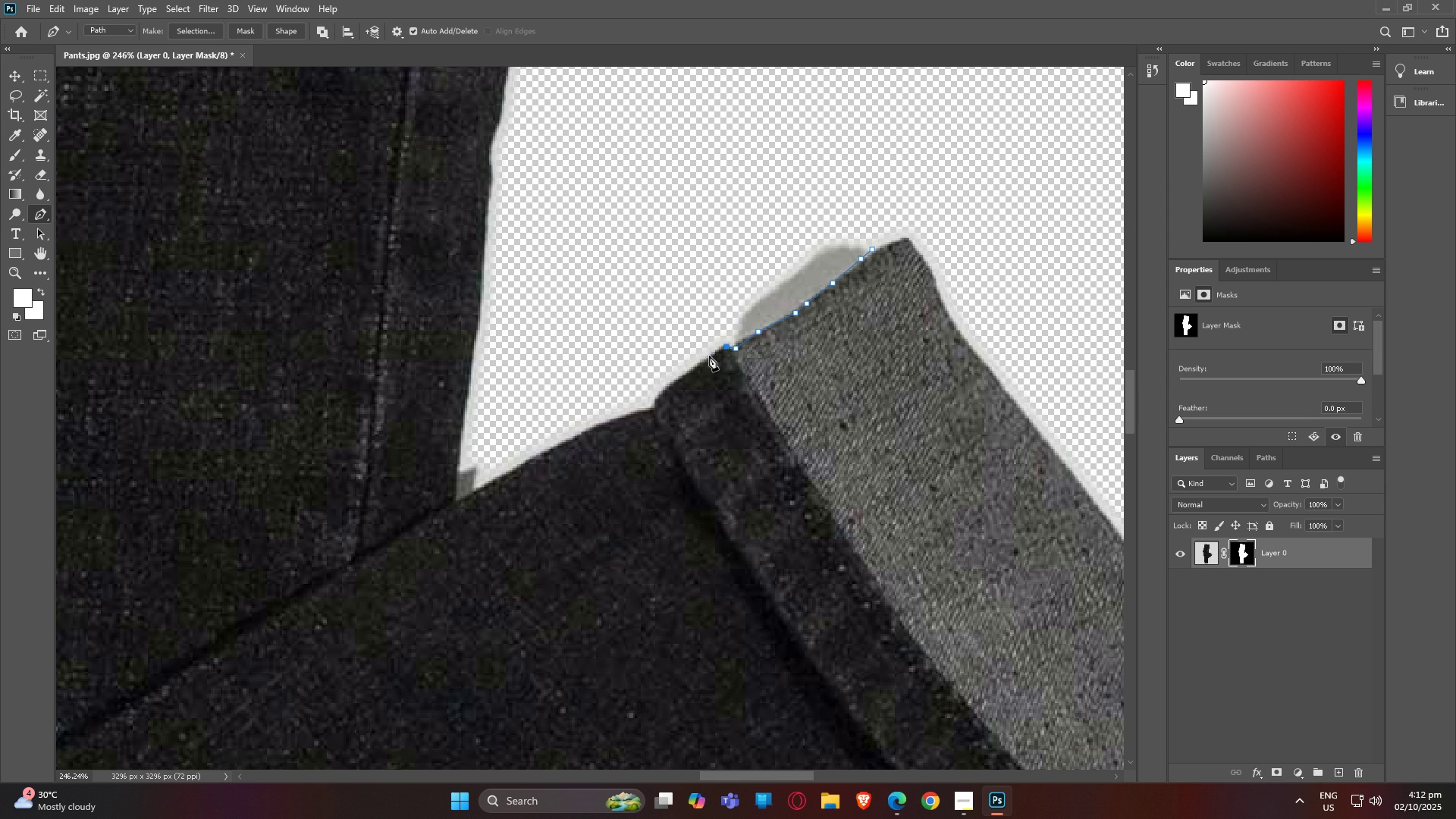 
left_click([708, 356])
 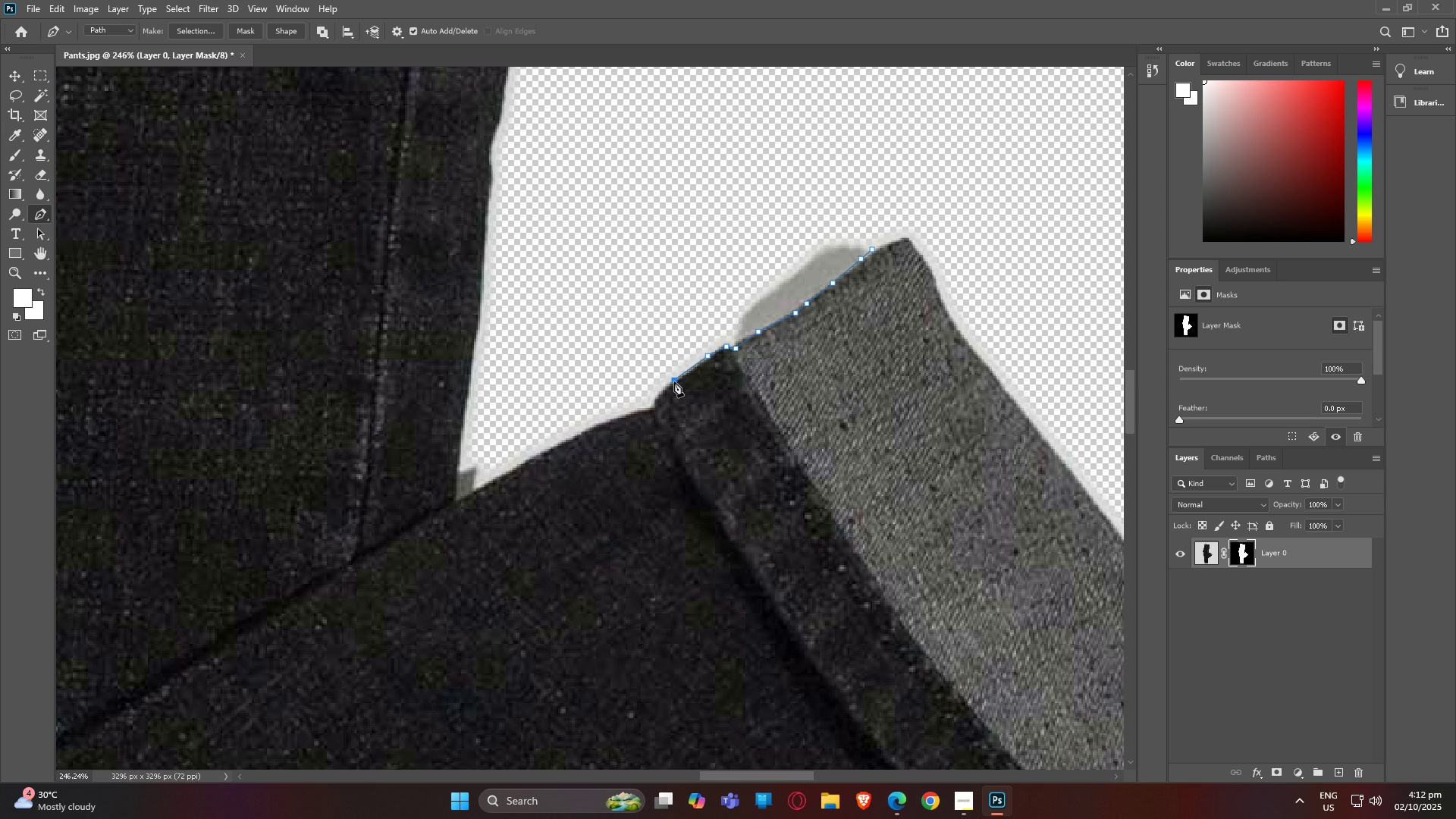 
left_click([674, 381])
 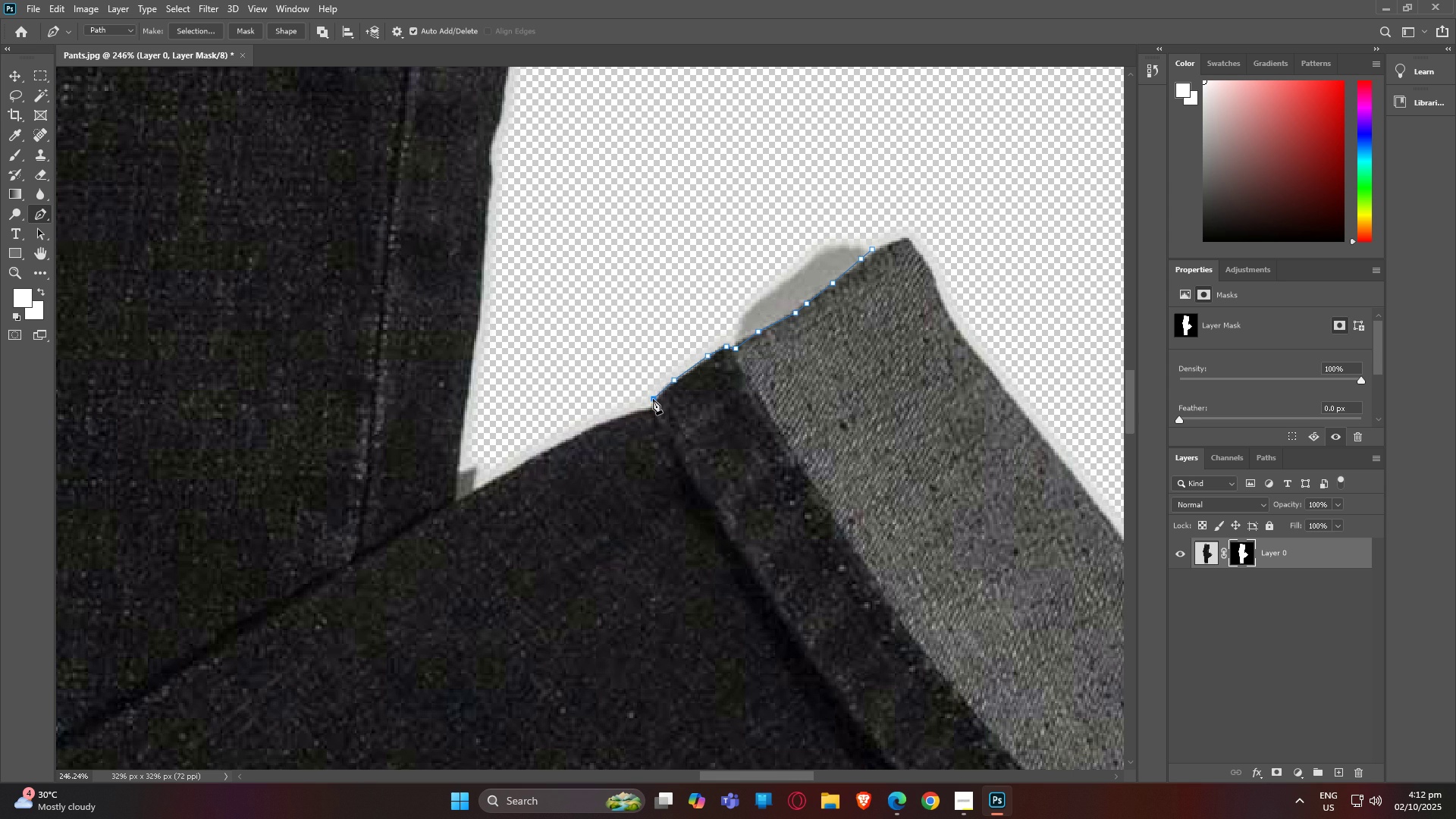 
left_click([653, 399])
 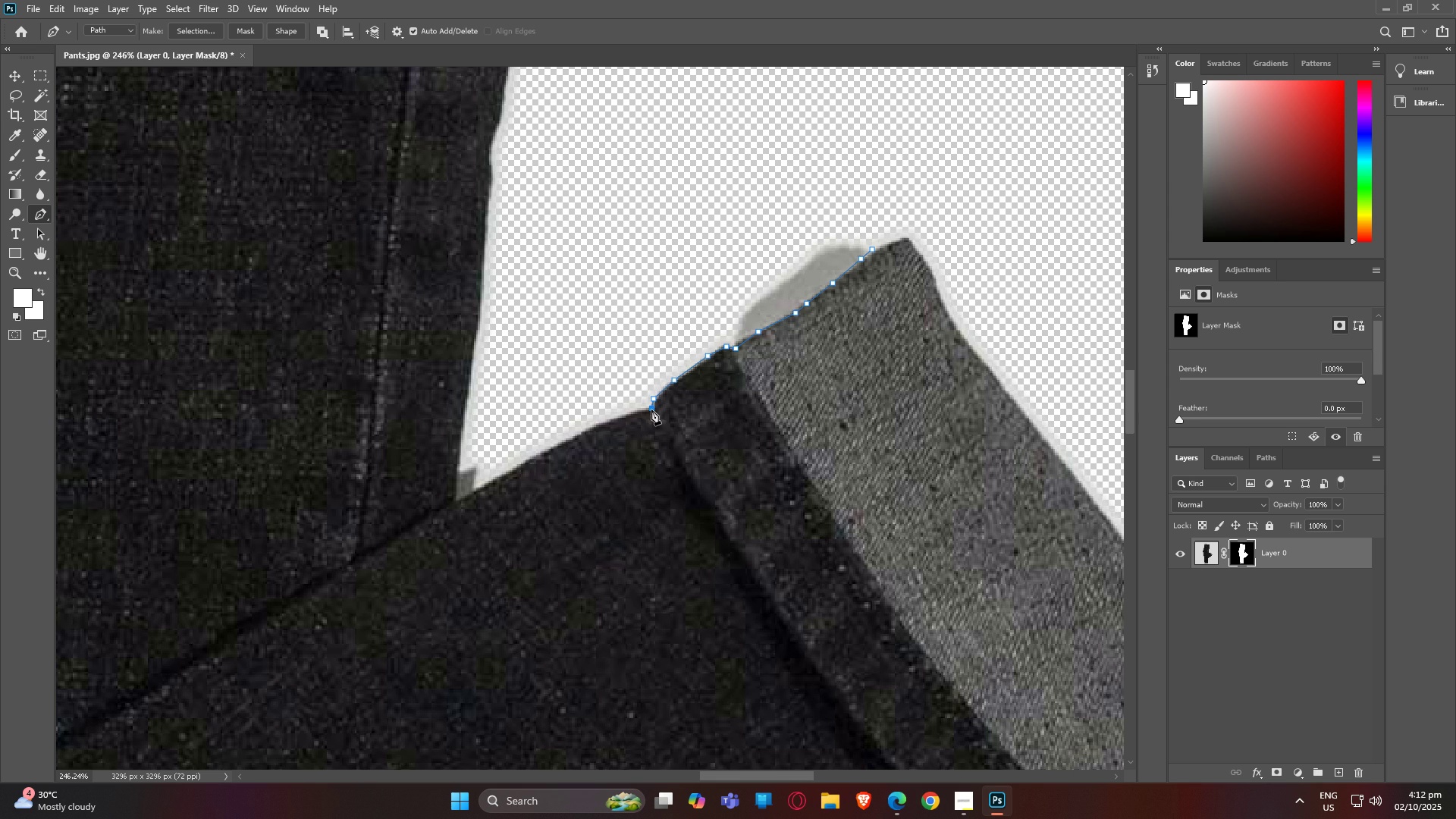 
left_click([651, 410])
 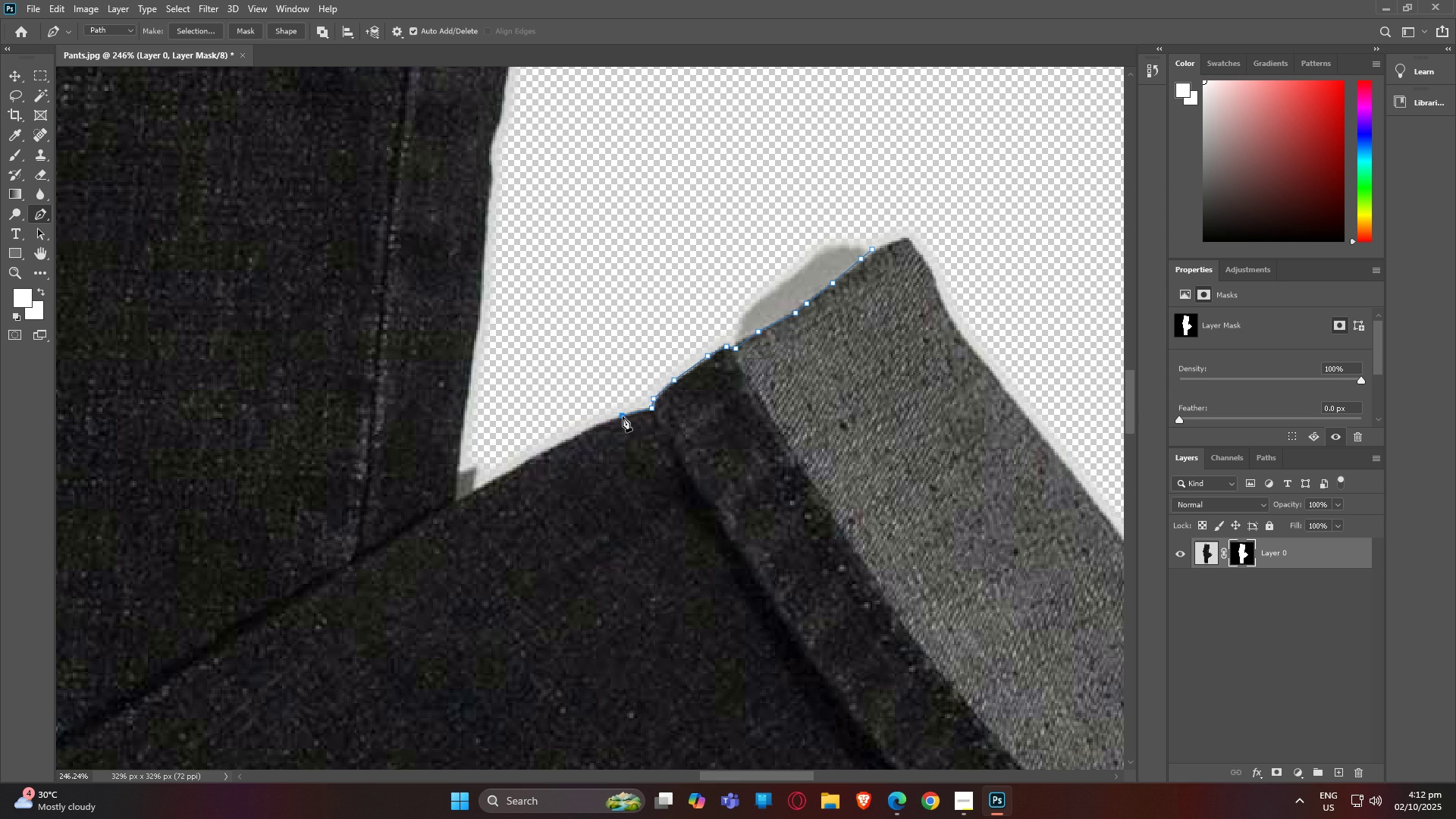 
left_click([623, 416])
 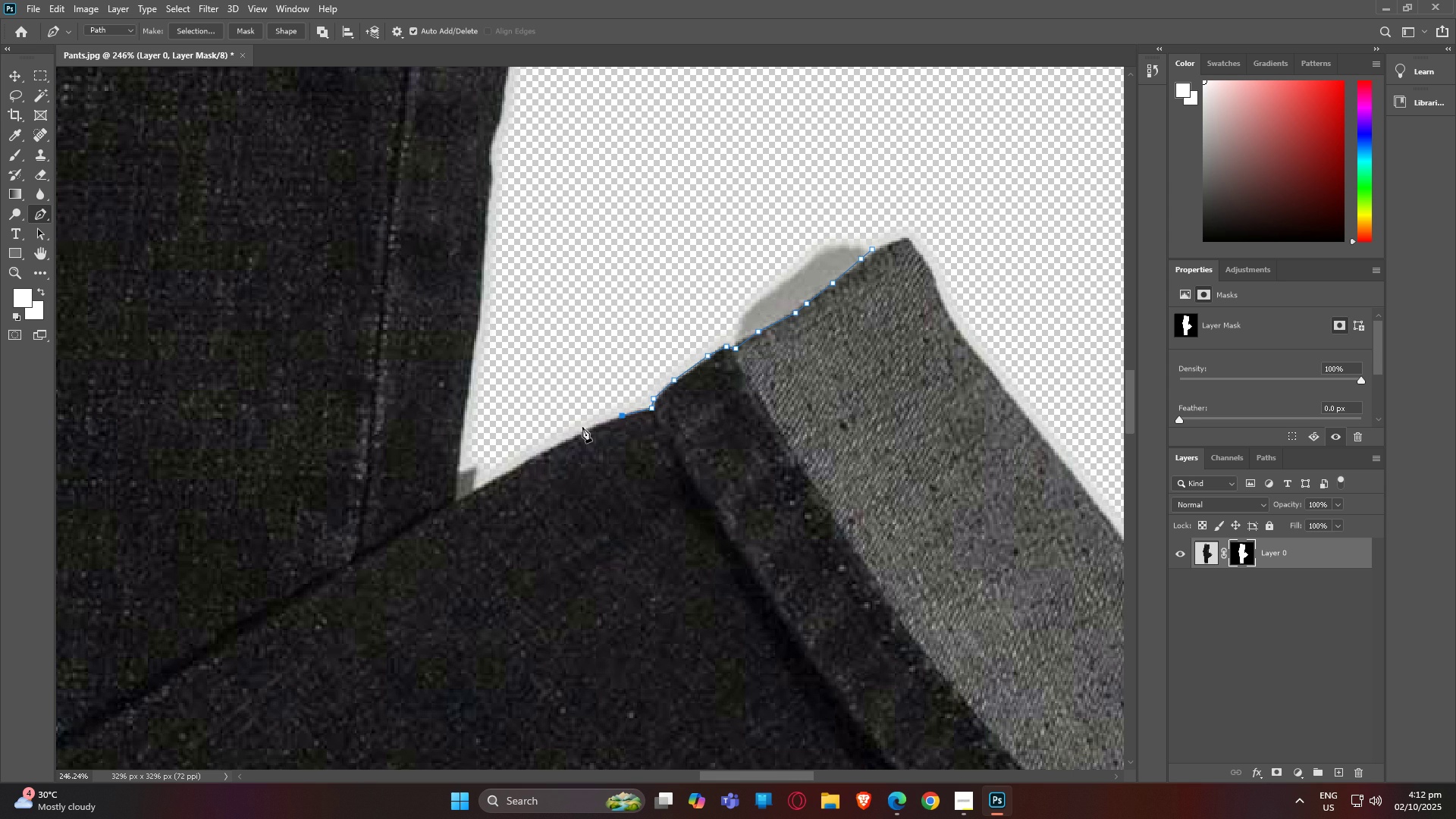 
left_click([588, 429])
 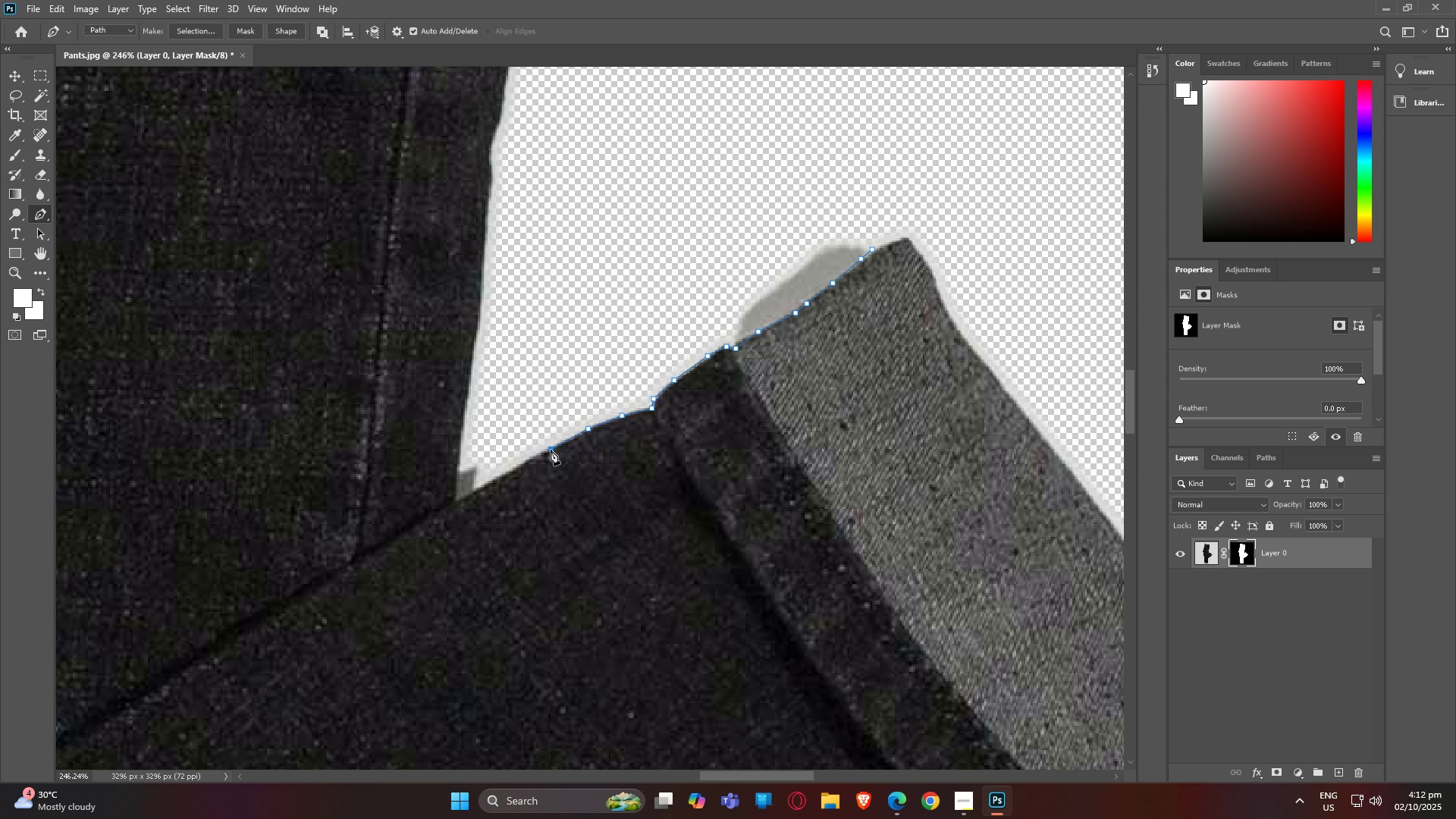 
left_click([551, 450])
 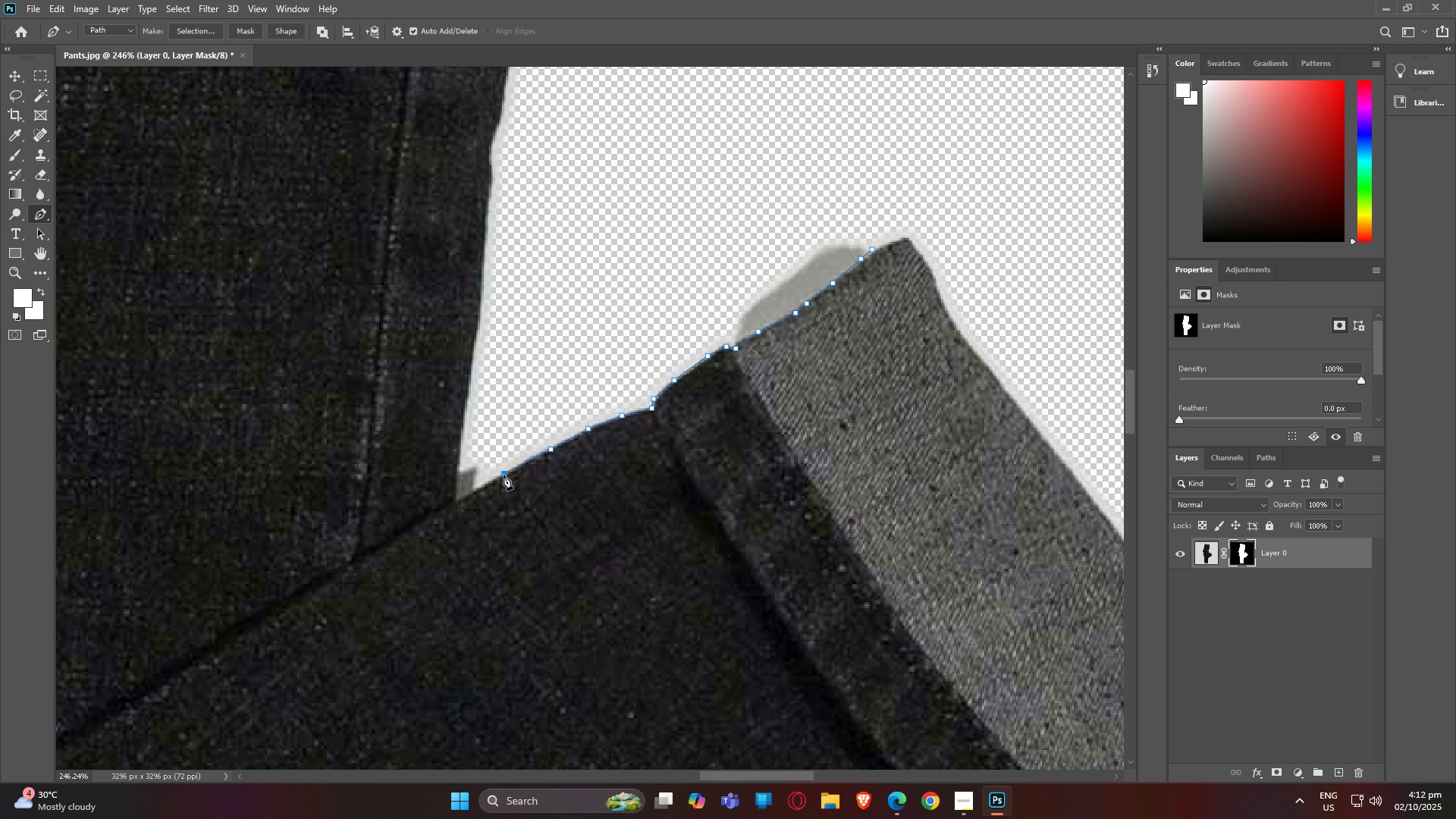 
left_click([504, 475])
 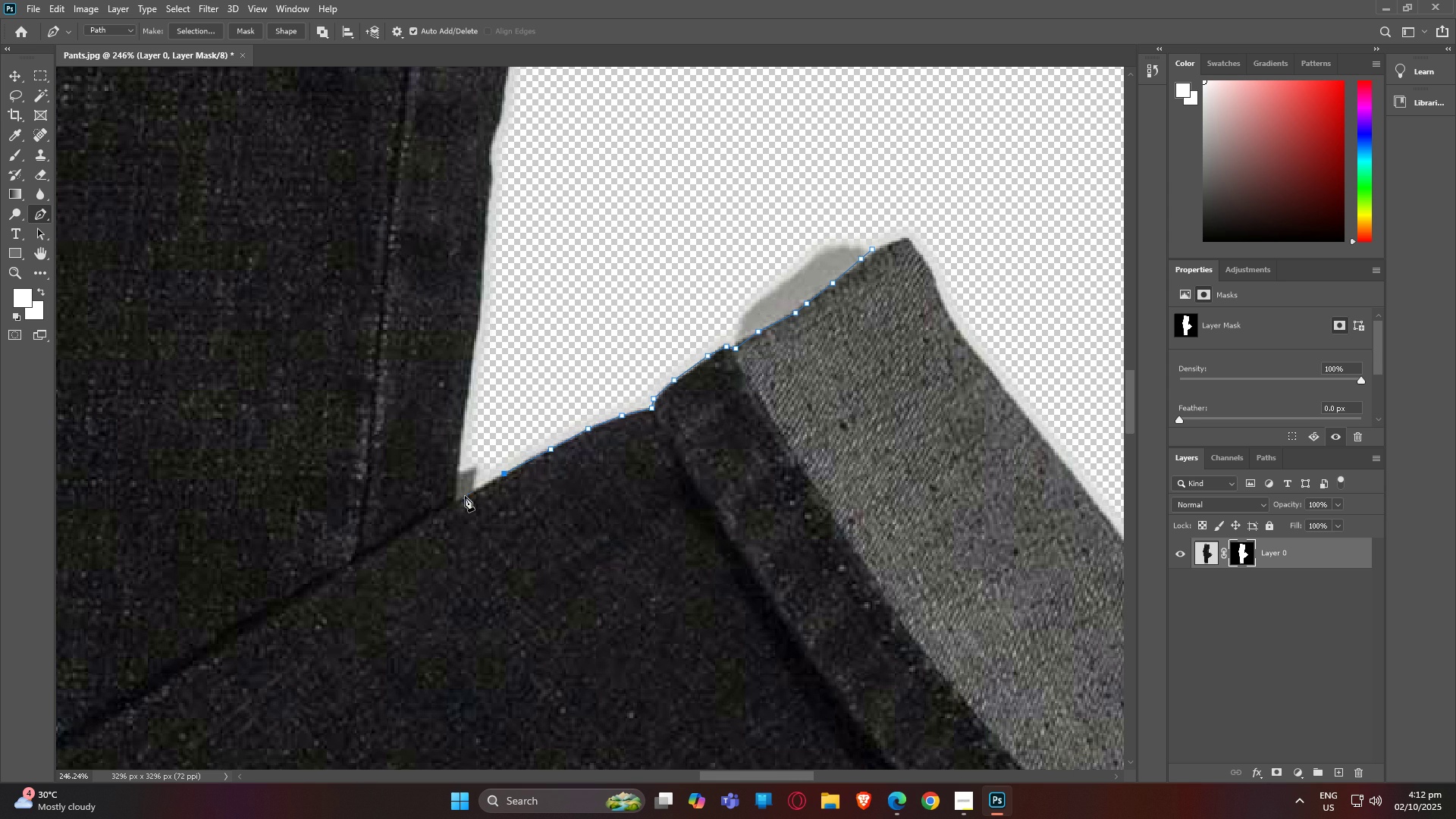 
left_click([465, 496])
 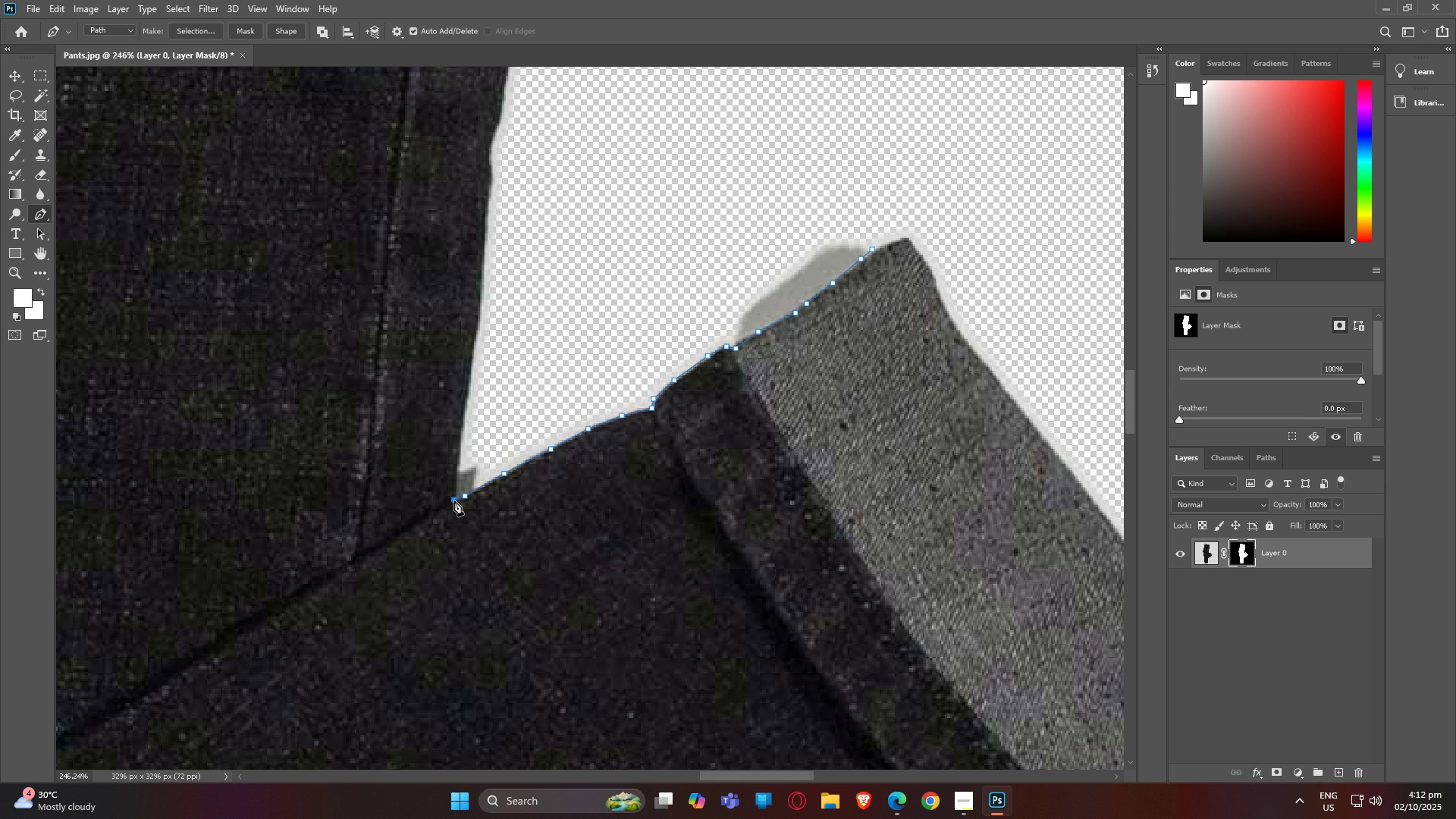 
left_click([454, 500])
 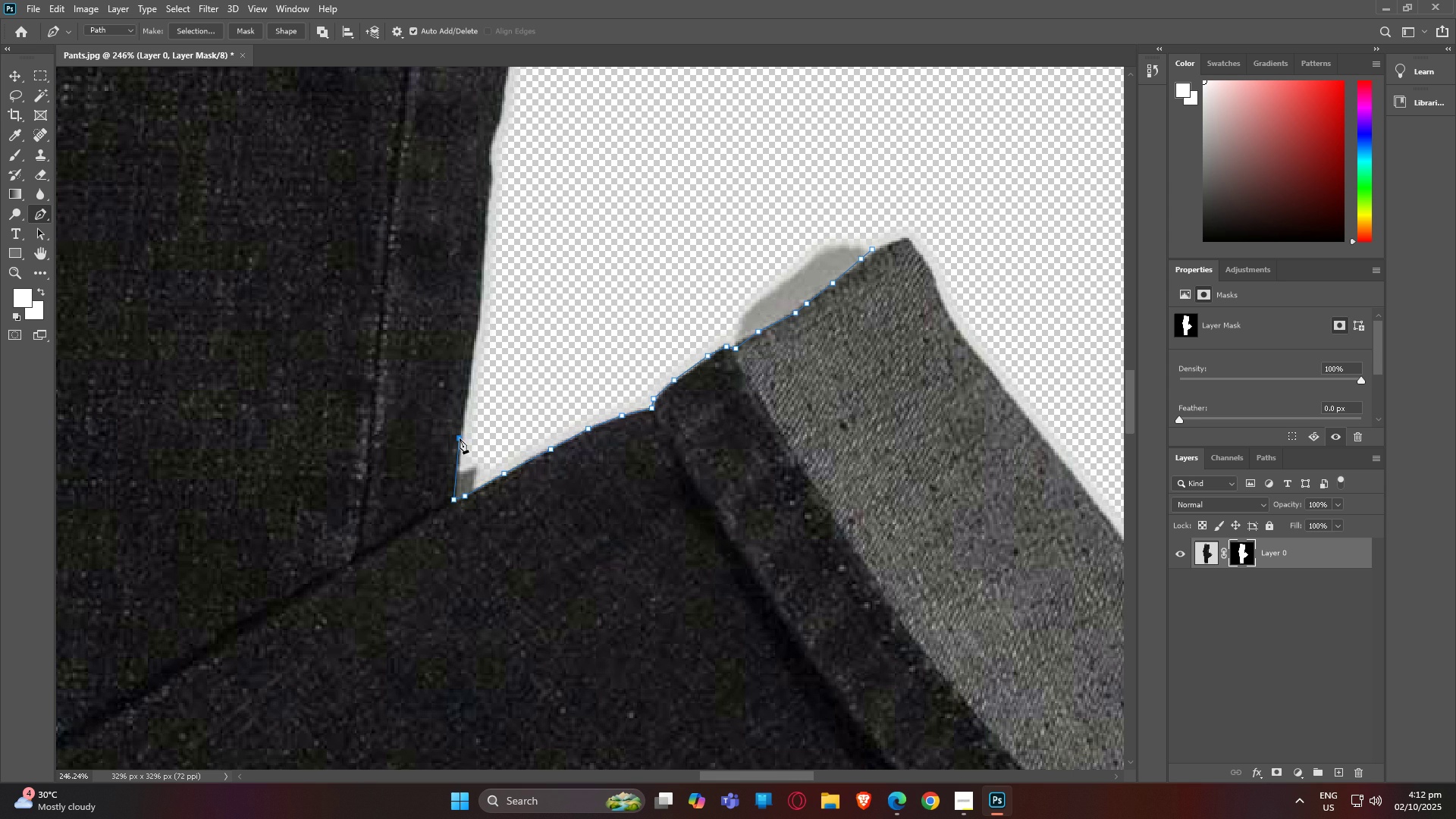 
left_click([460, 438])